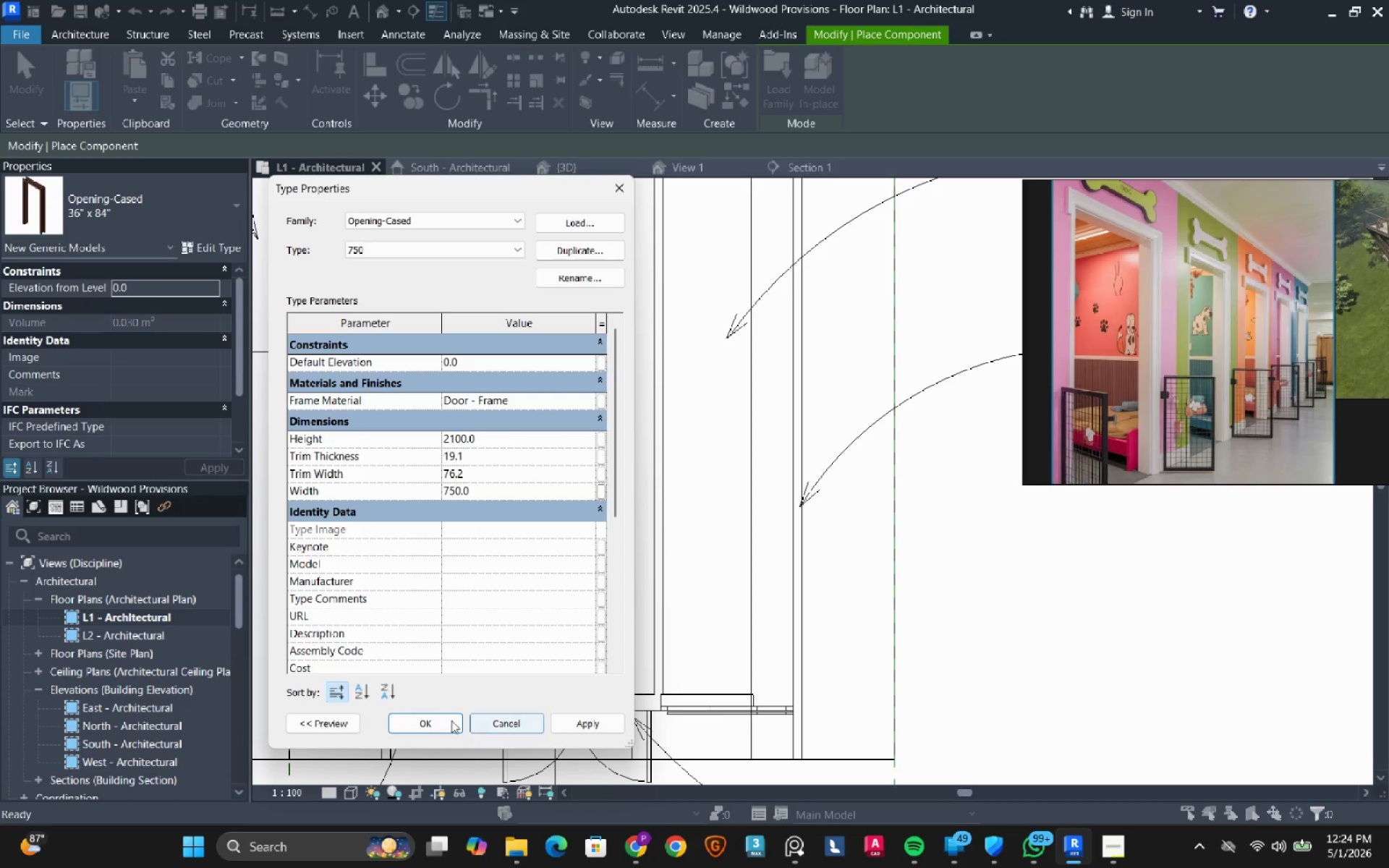 
left_click([436, 717])
 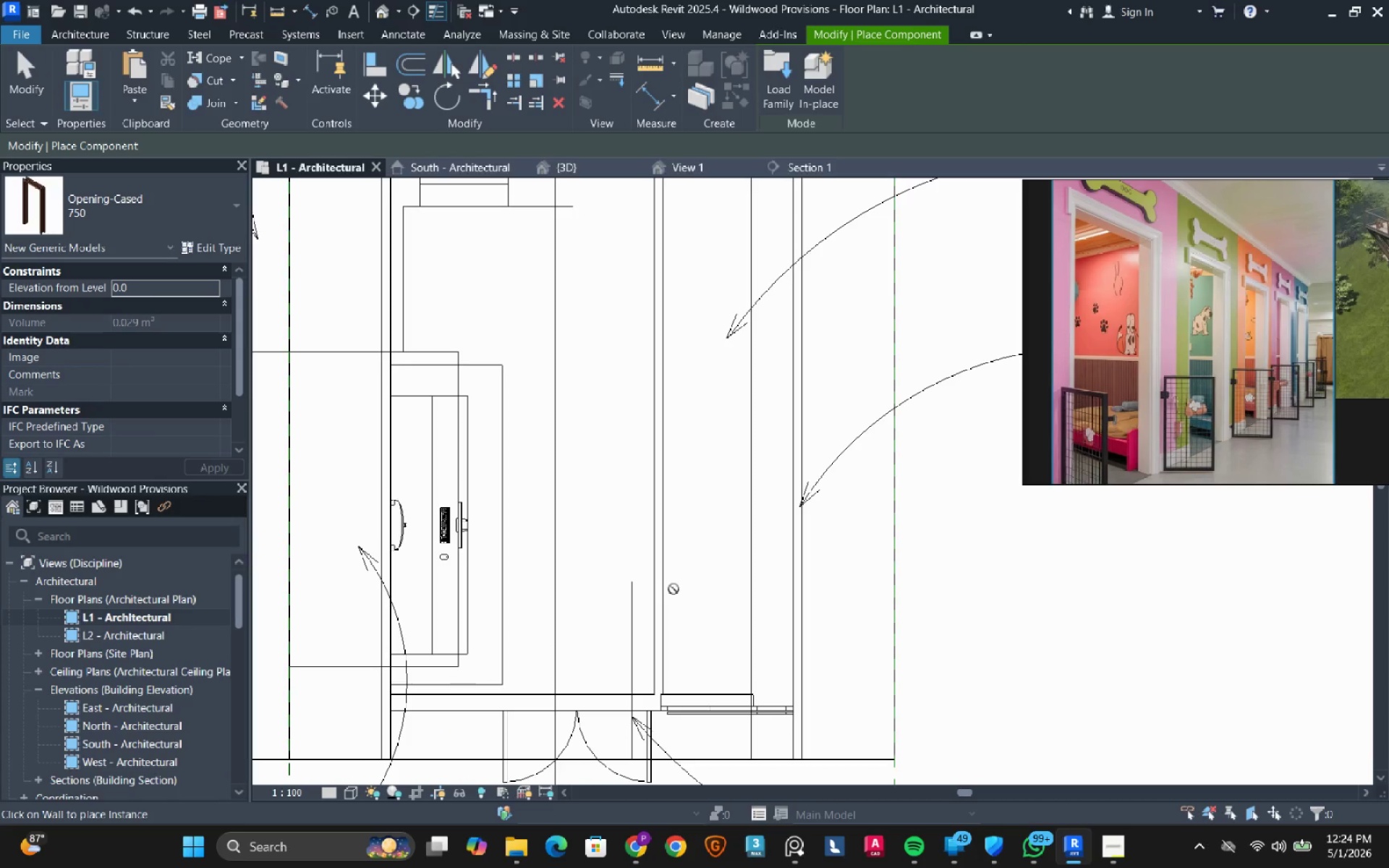 
key(Escape)
key(Escape)
type(dl)
 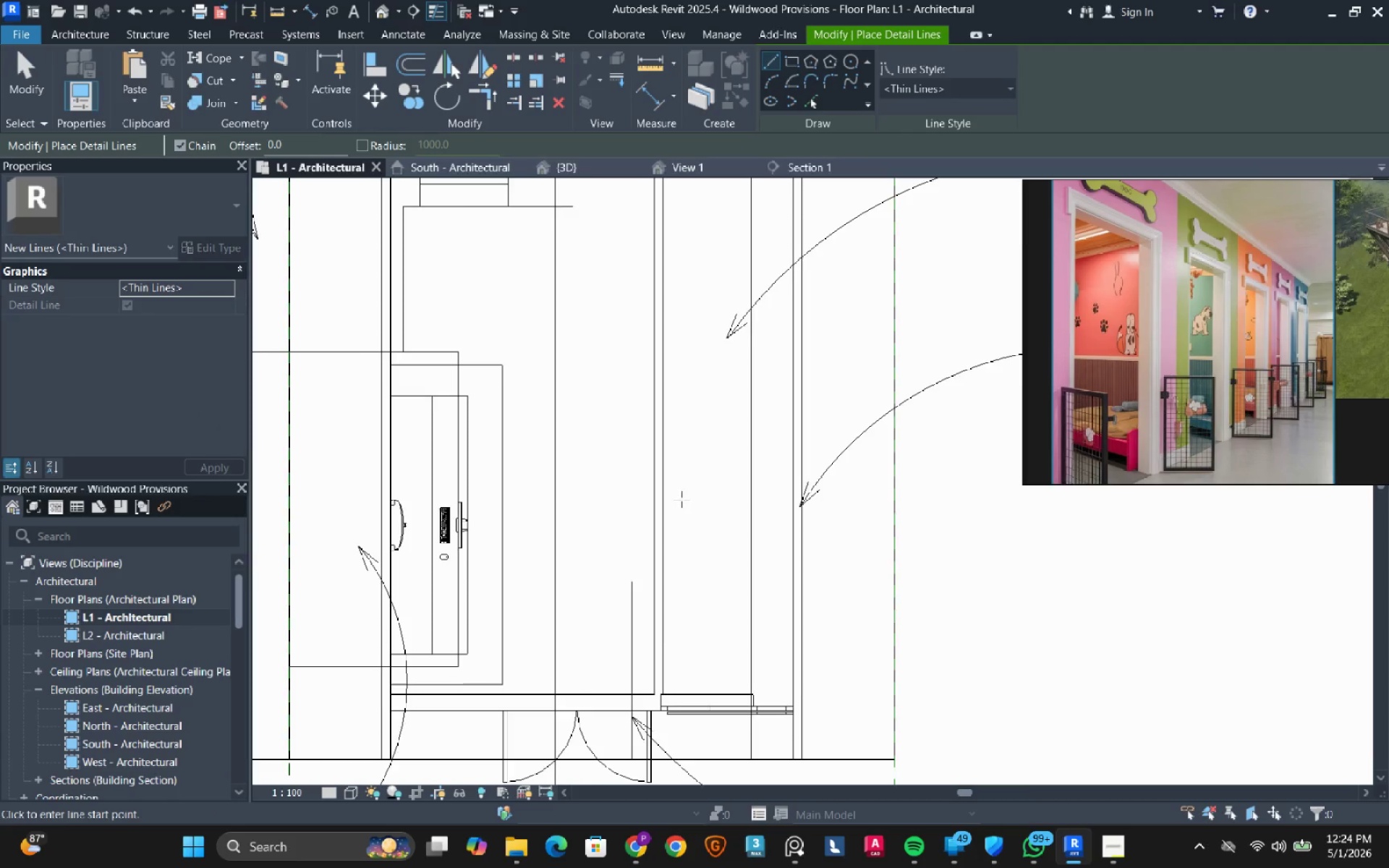 
scroll: coordinate [681, 500], scroll_direction: down, amount: 2.0
 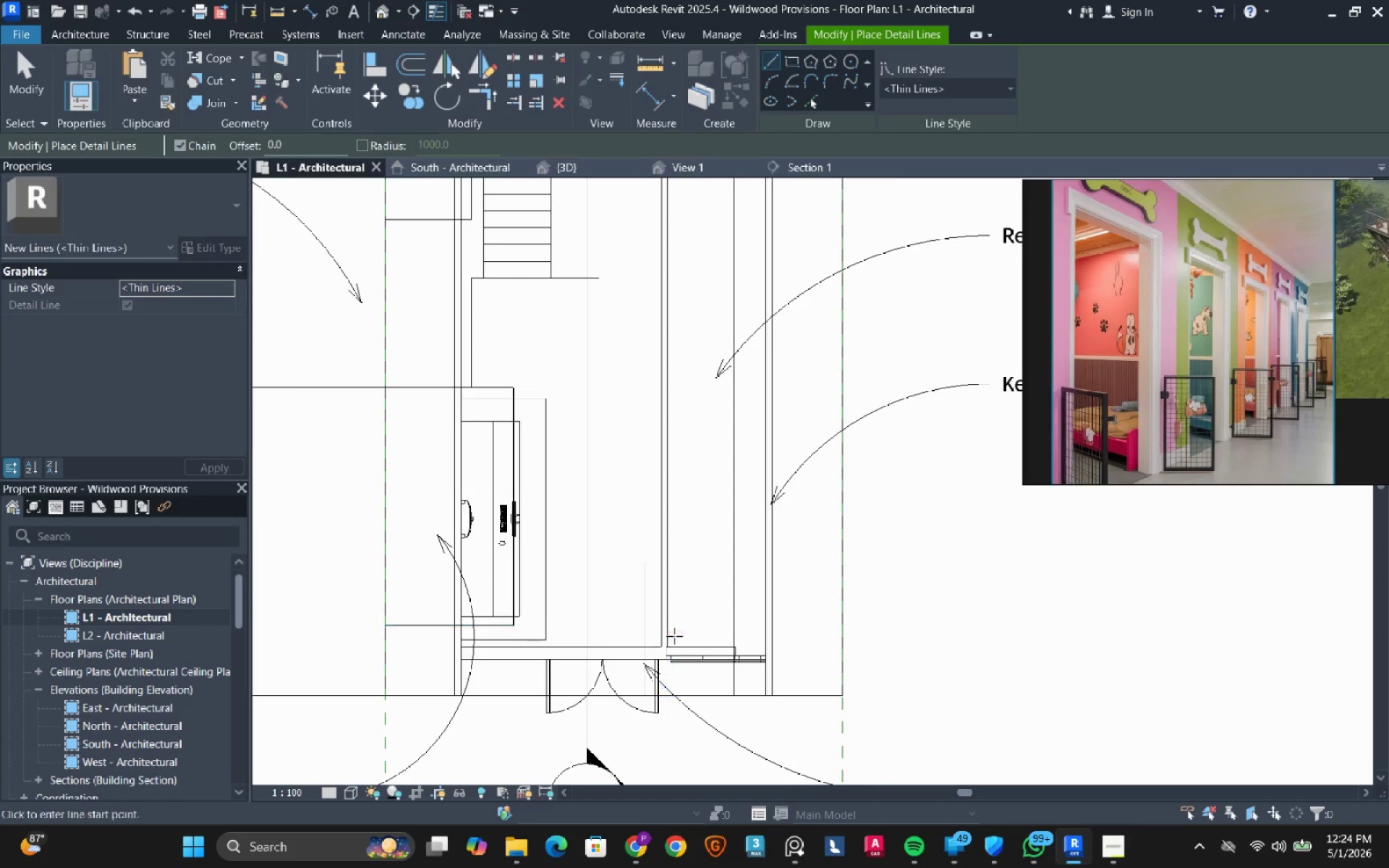 
scroll: coordinate [666, 646], scroll_direction: up, amount: 3.0
 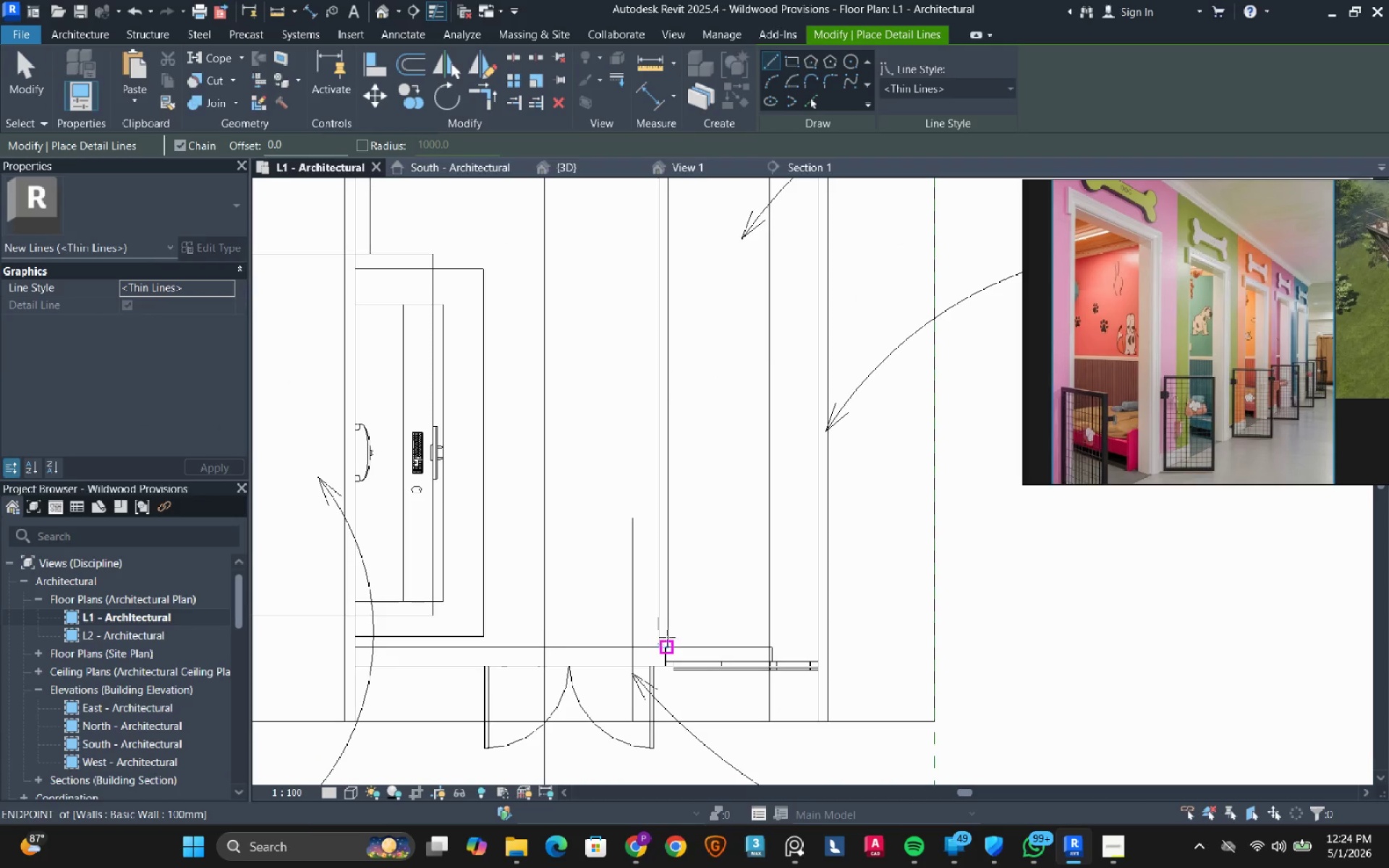 
key(Escape)
key(Escape)
type(wf)
 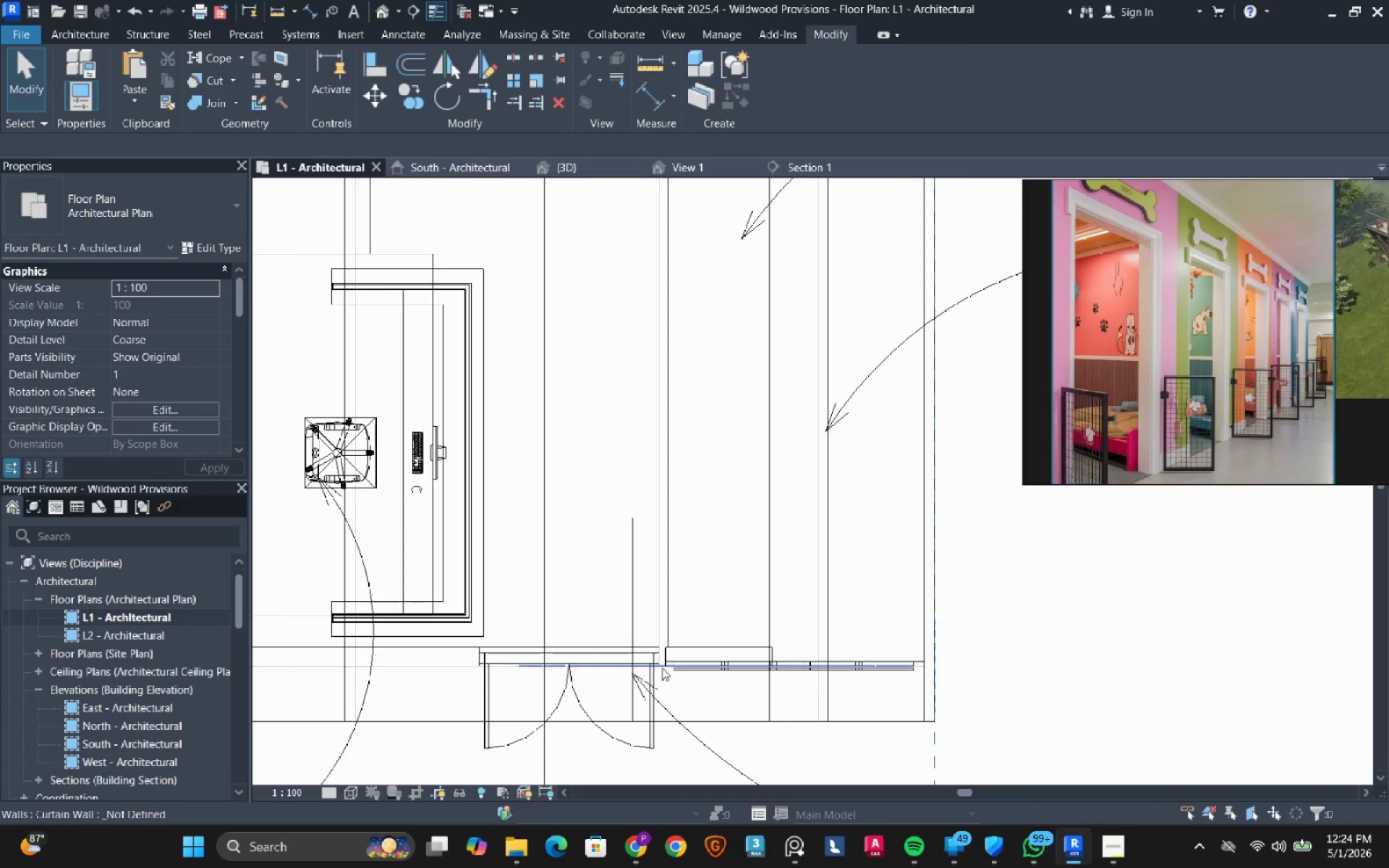 
scroll: coordinate [660, 660], scroll_direction: up, amount: 7.0
 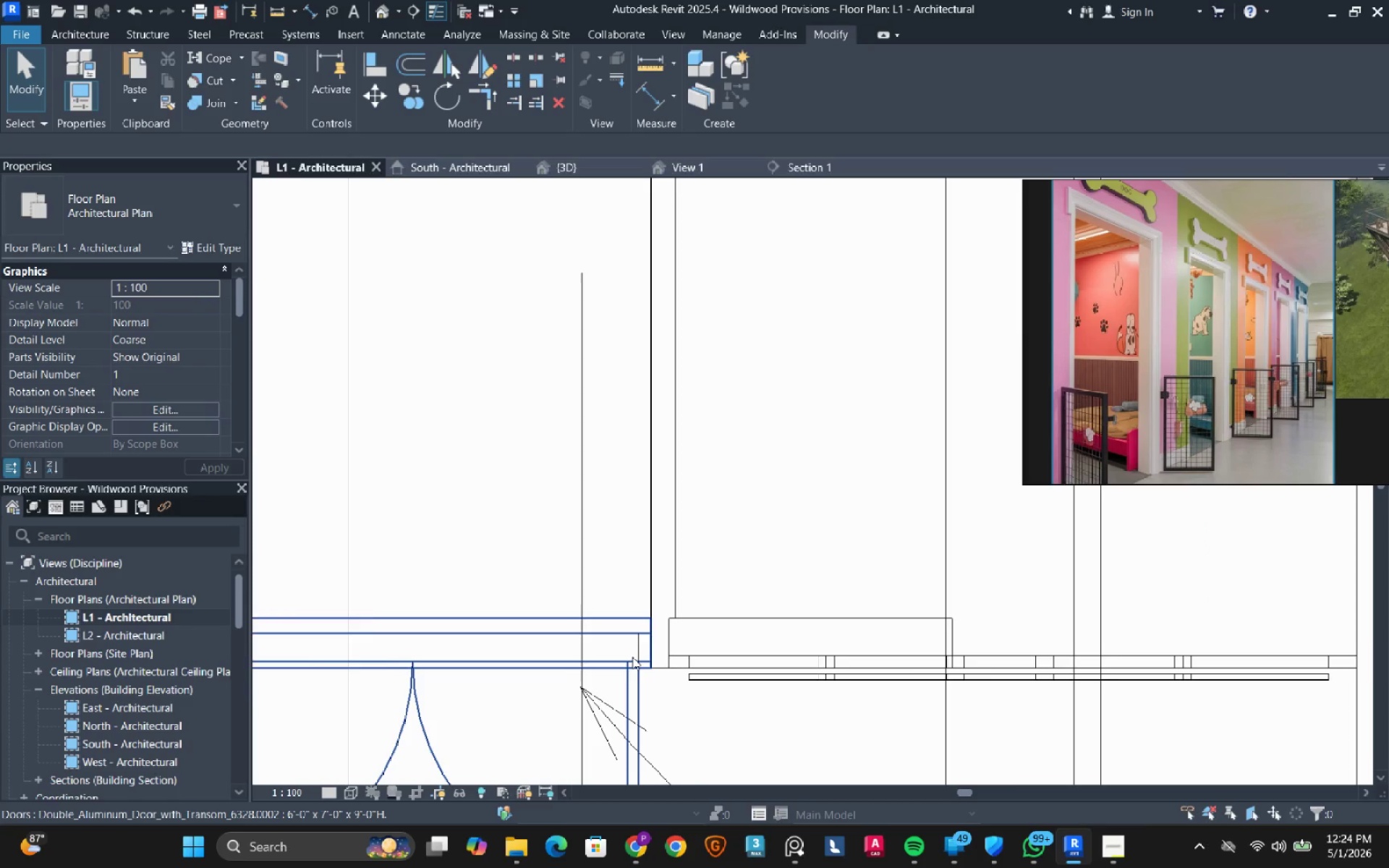 
scroll: coordinate [632, 657], scroll_direction: down, amount: 3.0
 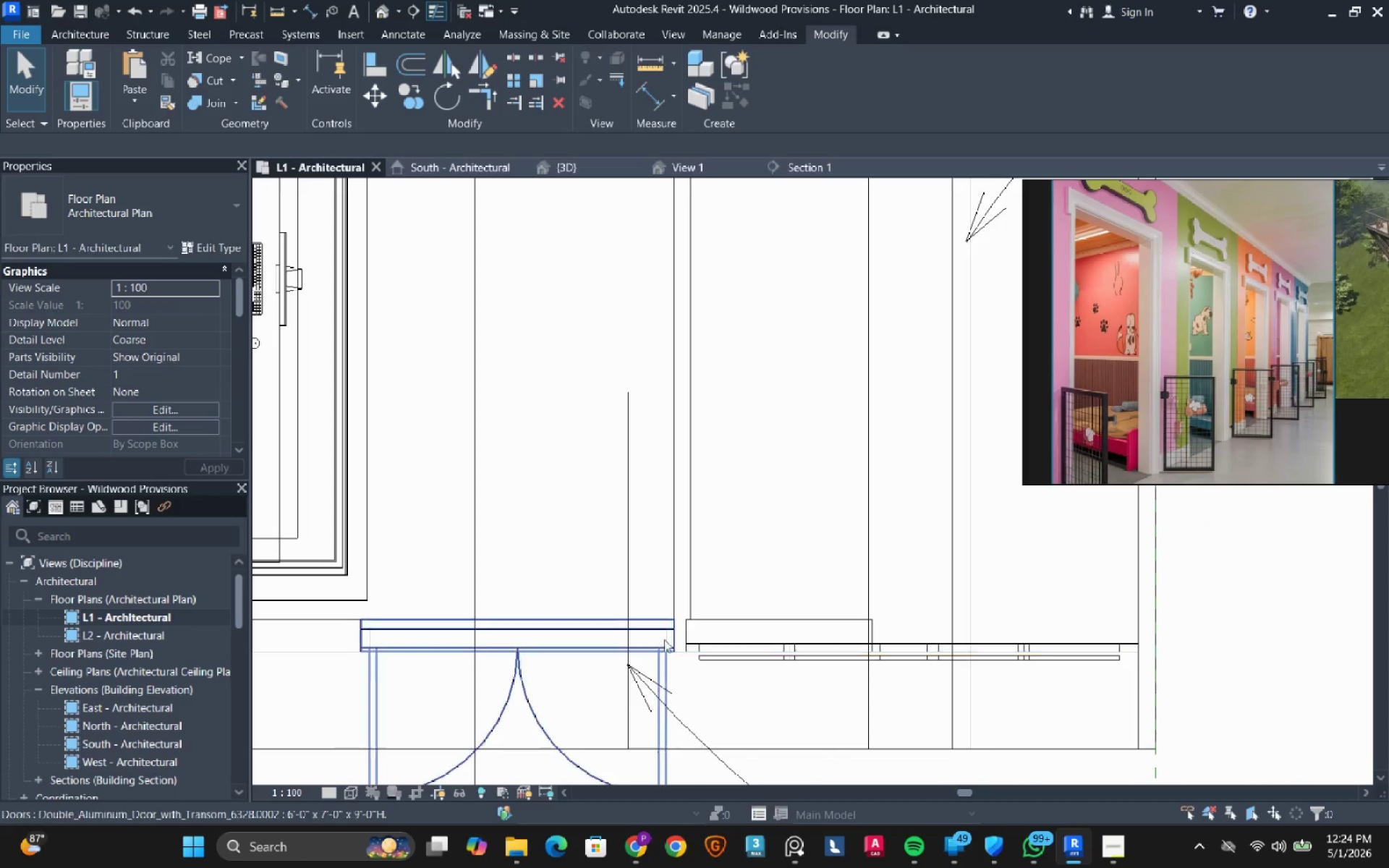 
scroll: coordinate [653, 628], scroll_direction: up, amount: 2.0
 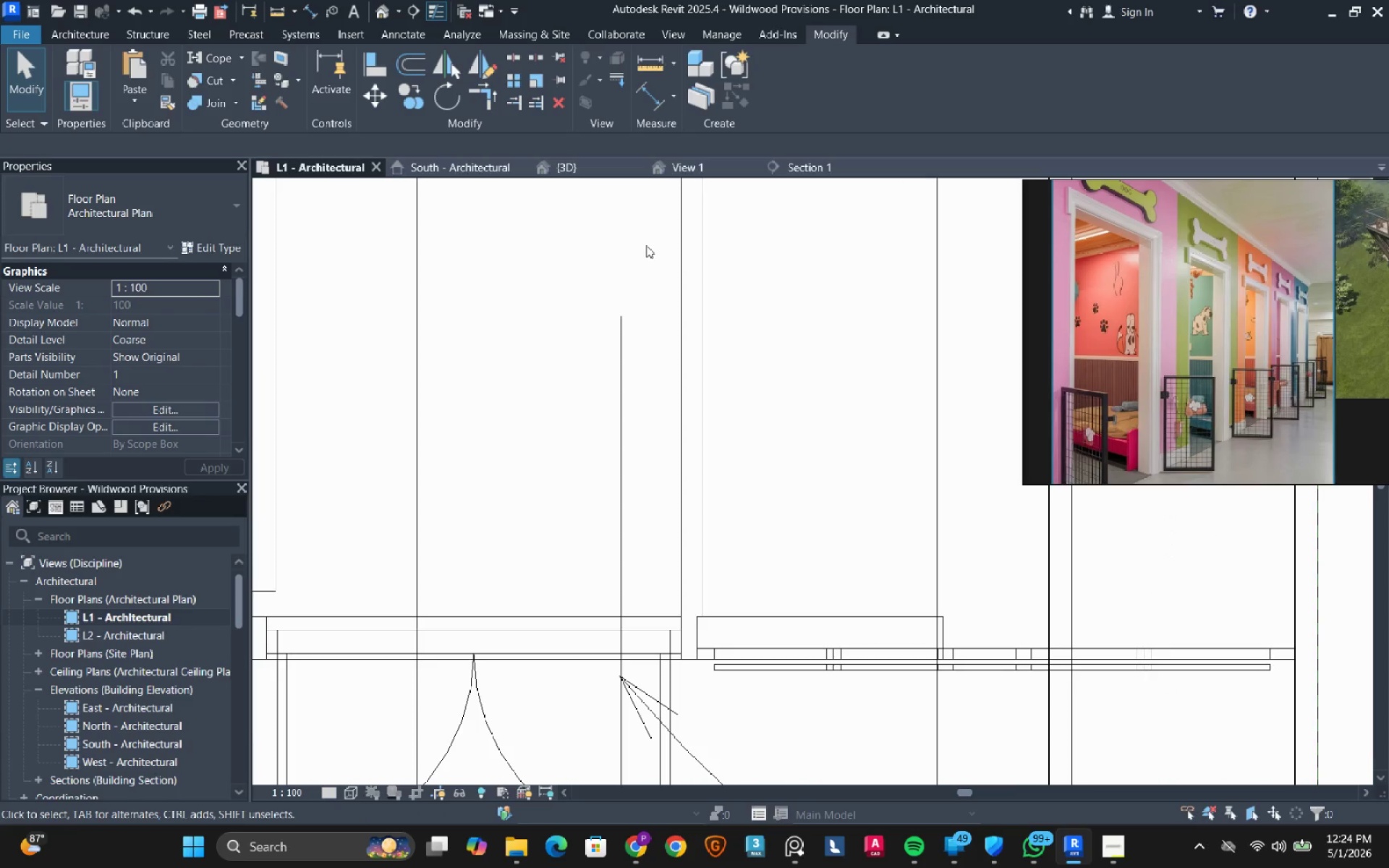 
left_click([584, 170])
 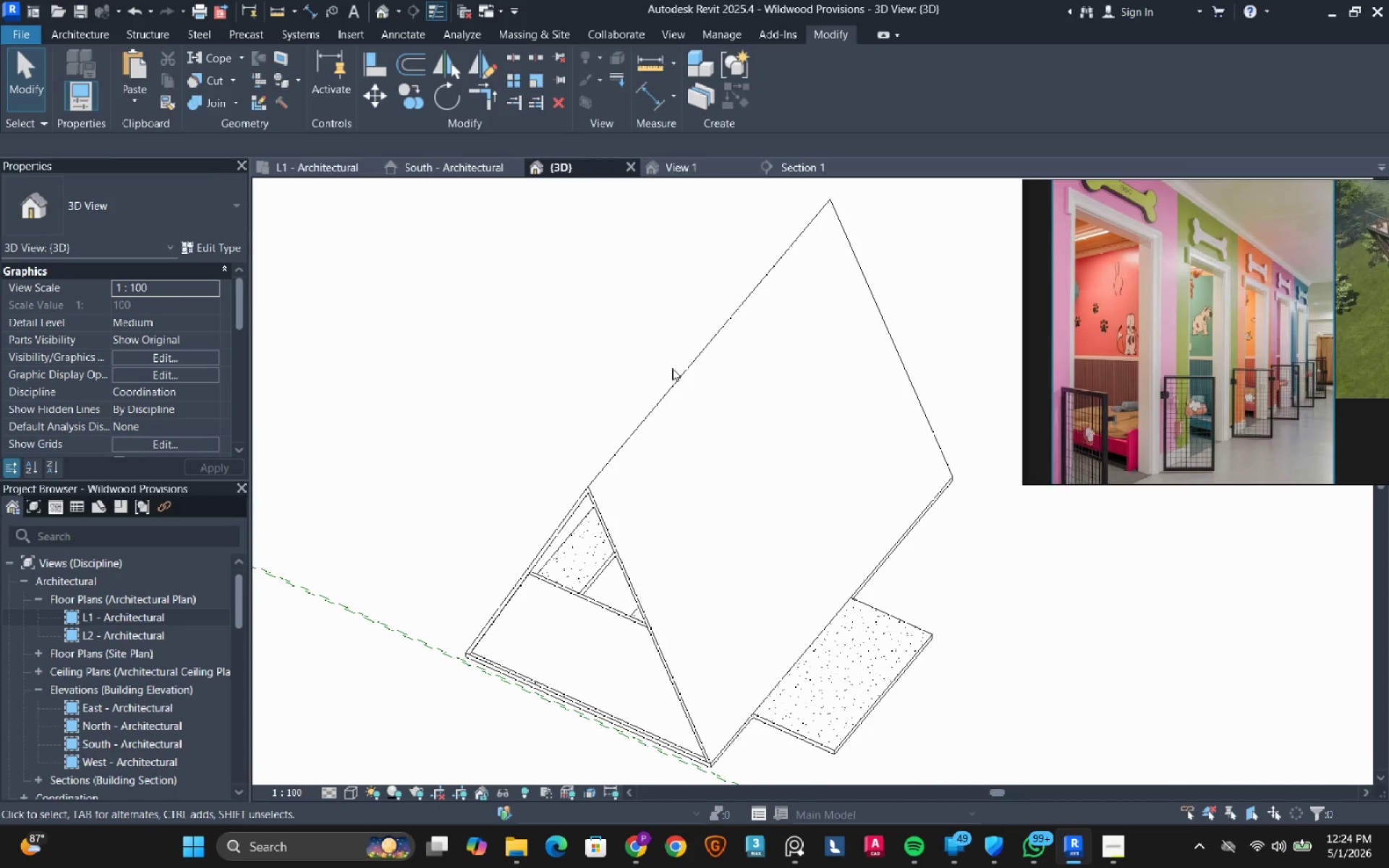 
hold_key(key=ShiftLeft, duration=4.5)
 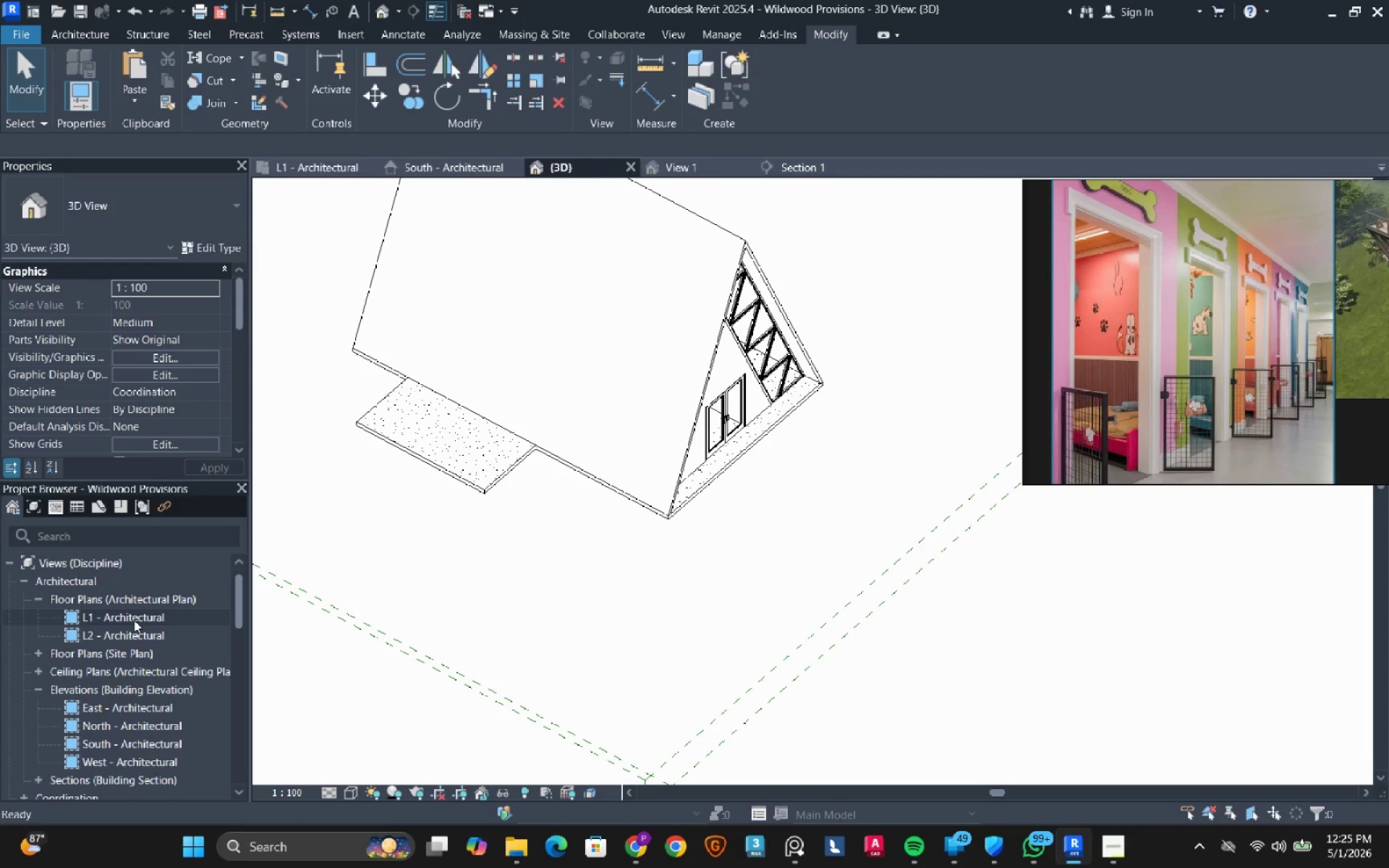 
scroll: coordinate [672, 368], scroll_direction: down, amount: 1.0
 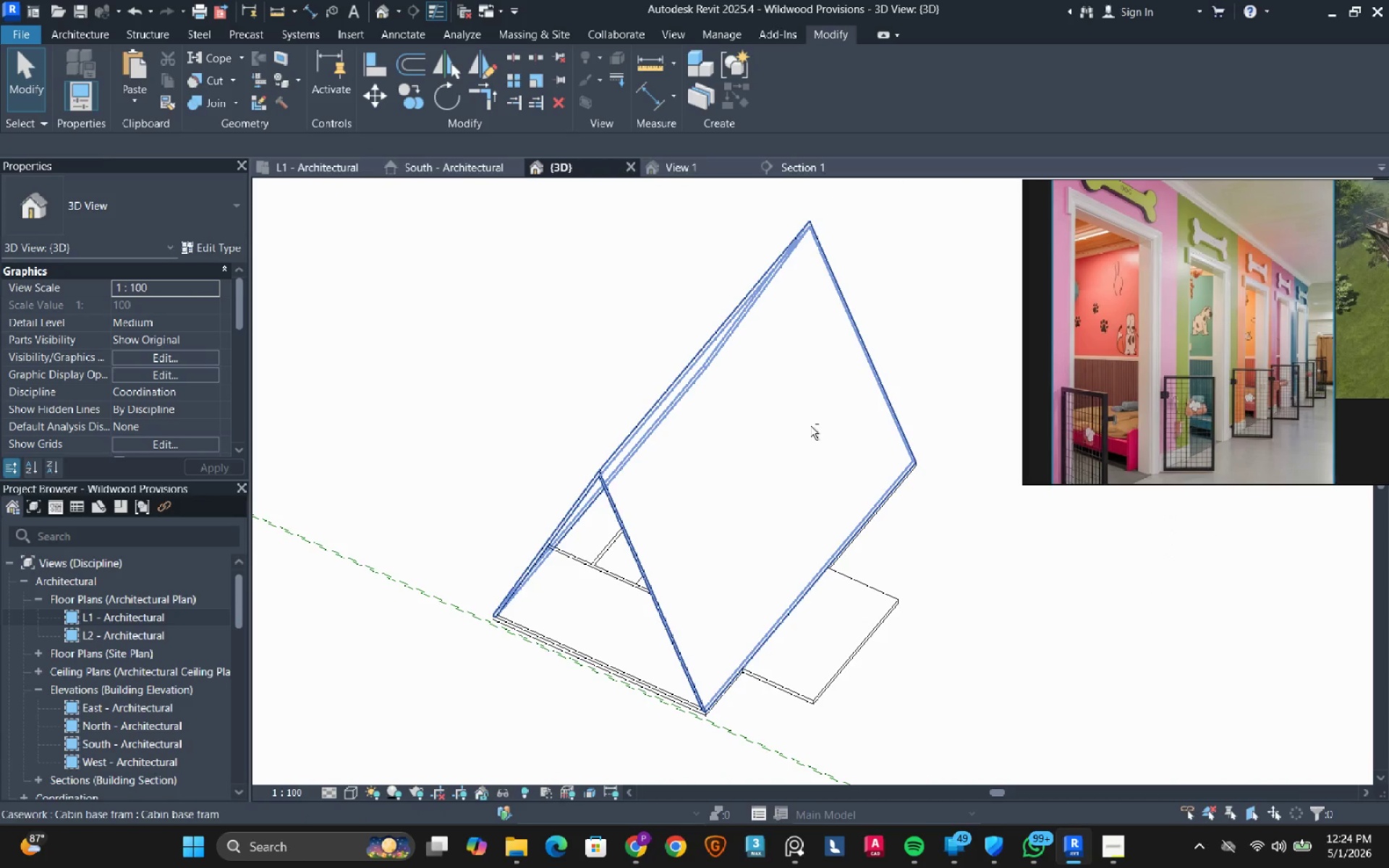 
double_click([134, 620])
 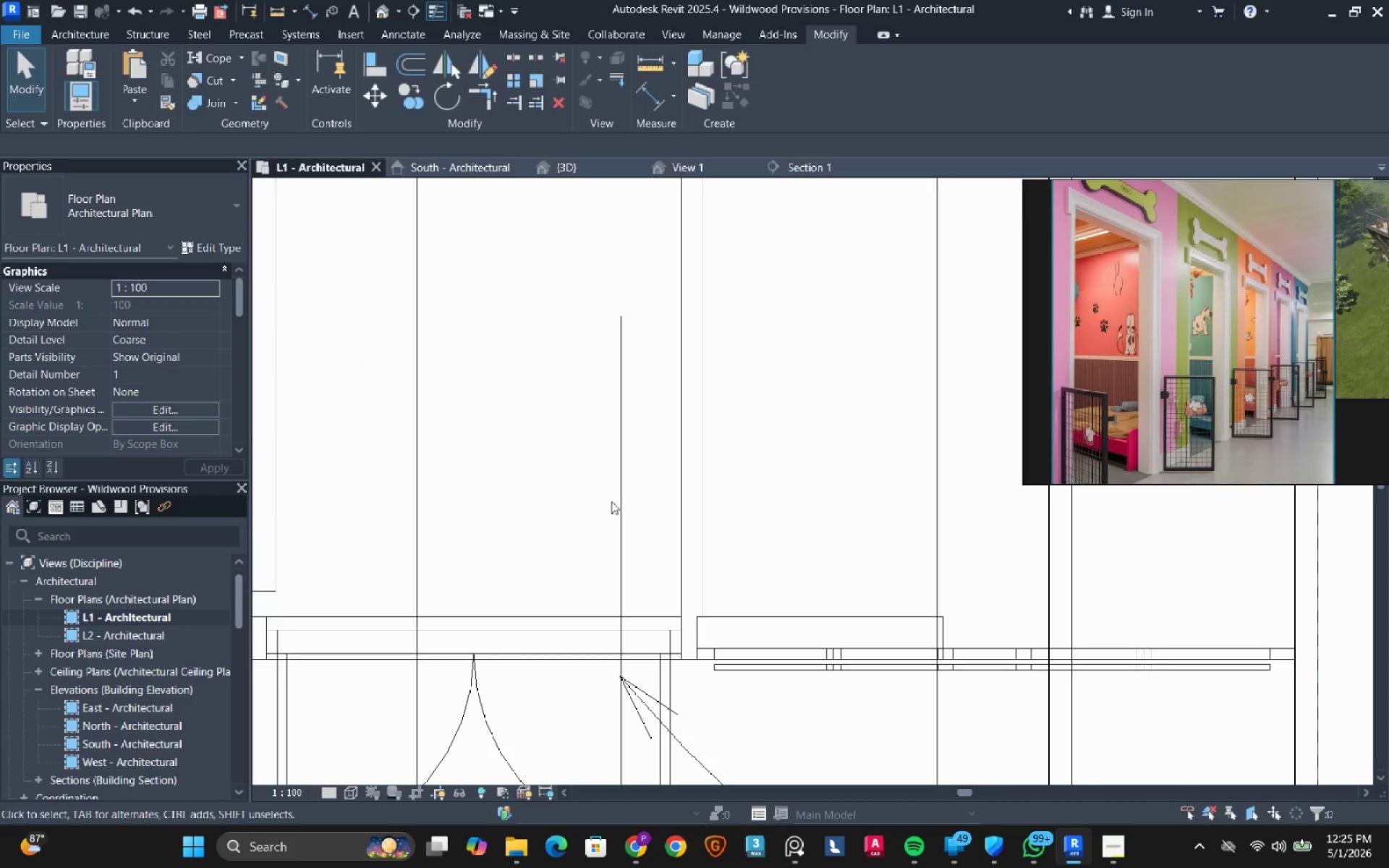 
scroll: coordinate [612, 552], scroll_direction: down, amount: 11.0
 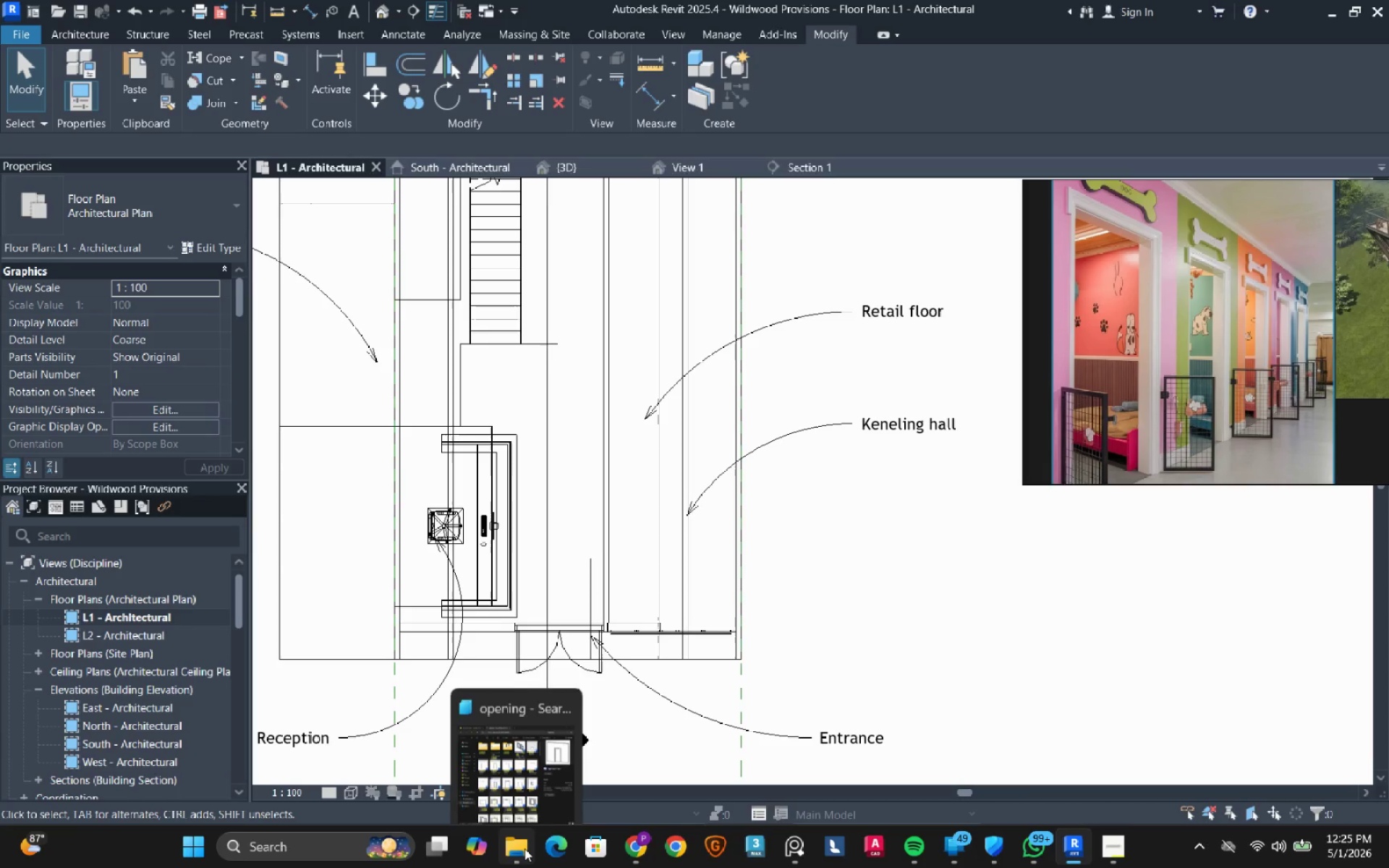 
left_click([524, 848])
 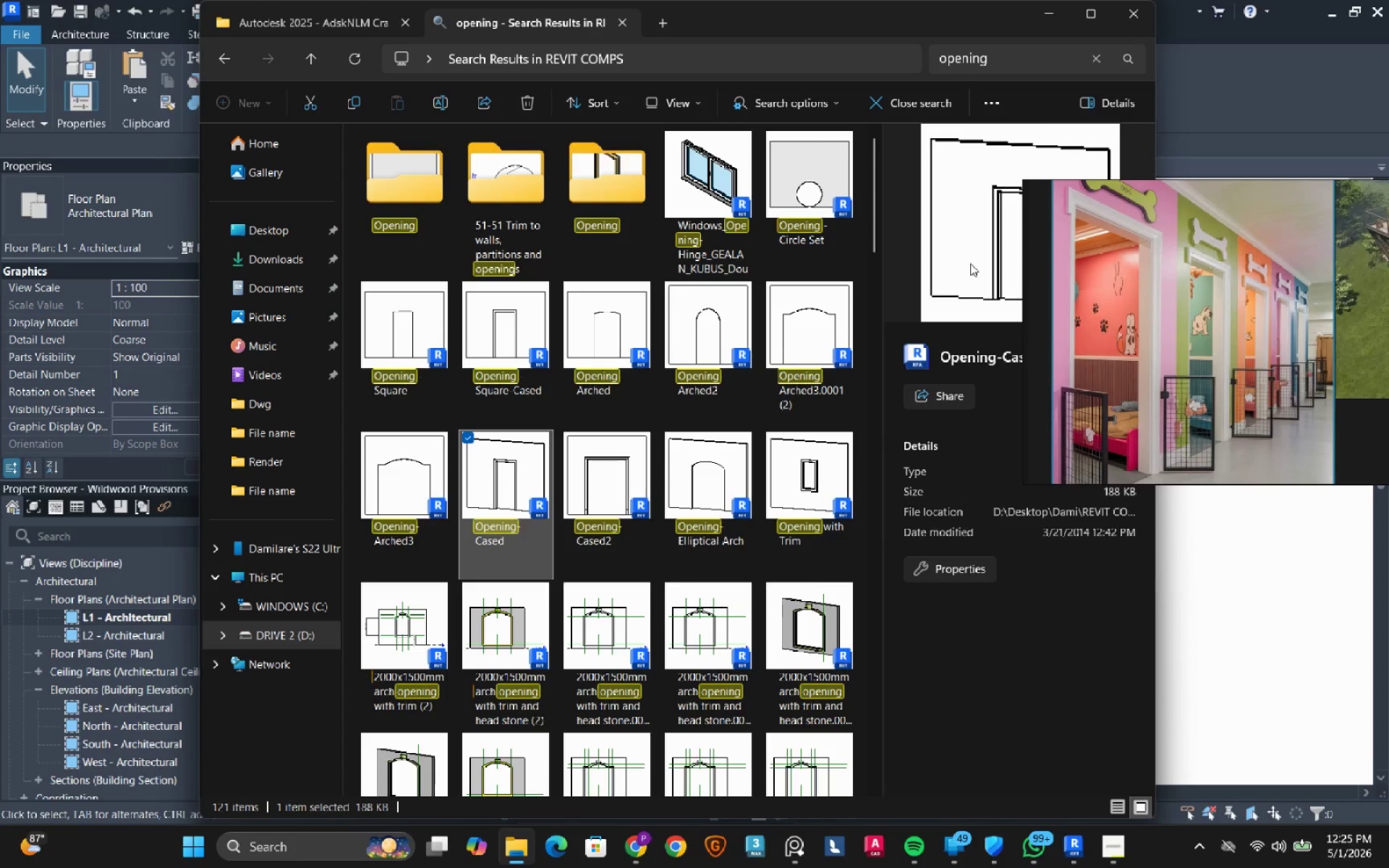 
left_click([1058, 12])
 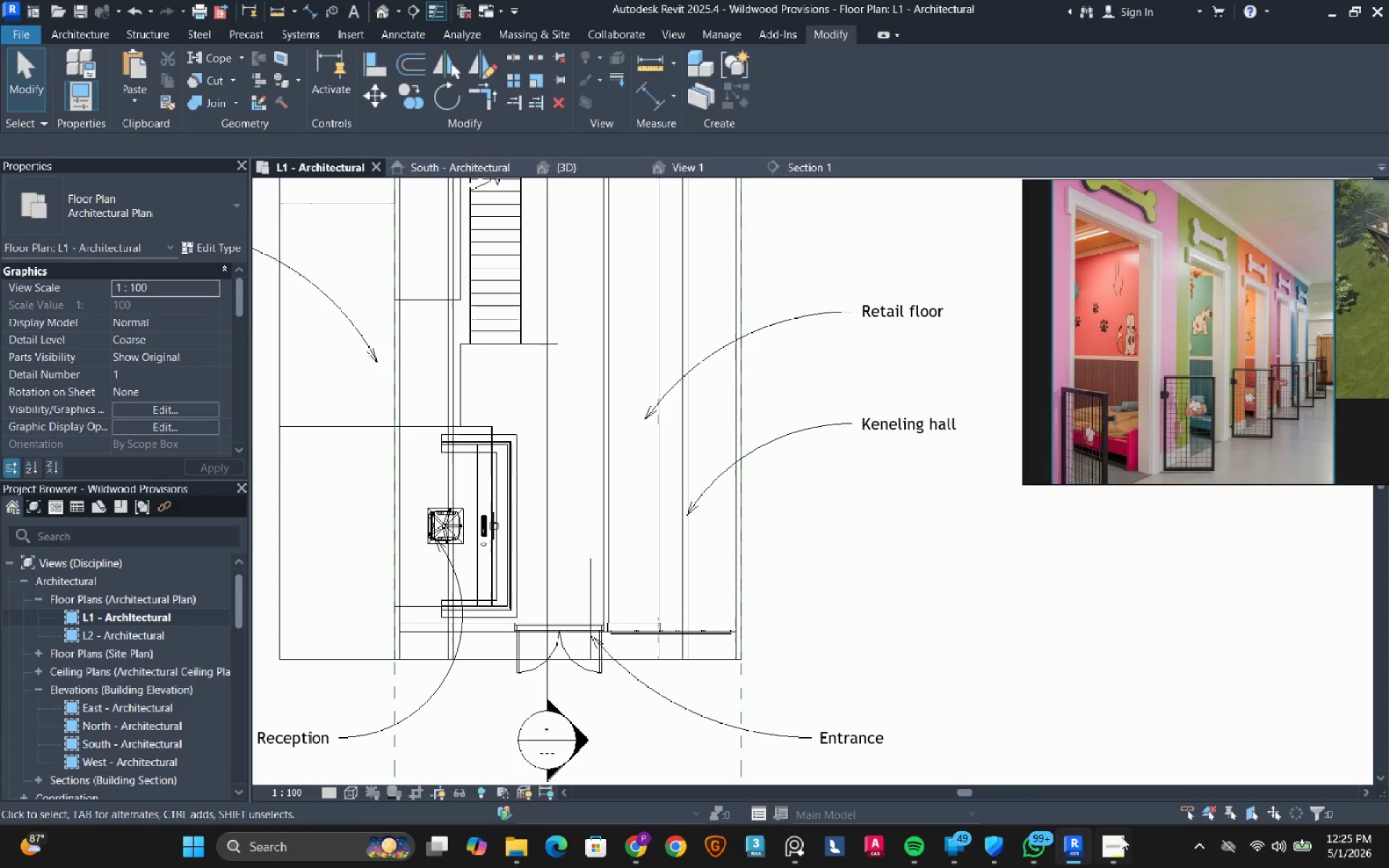 
left_click([1117, 848])